 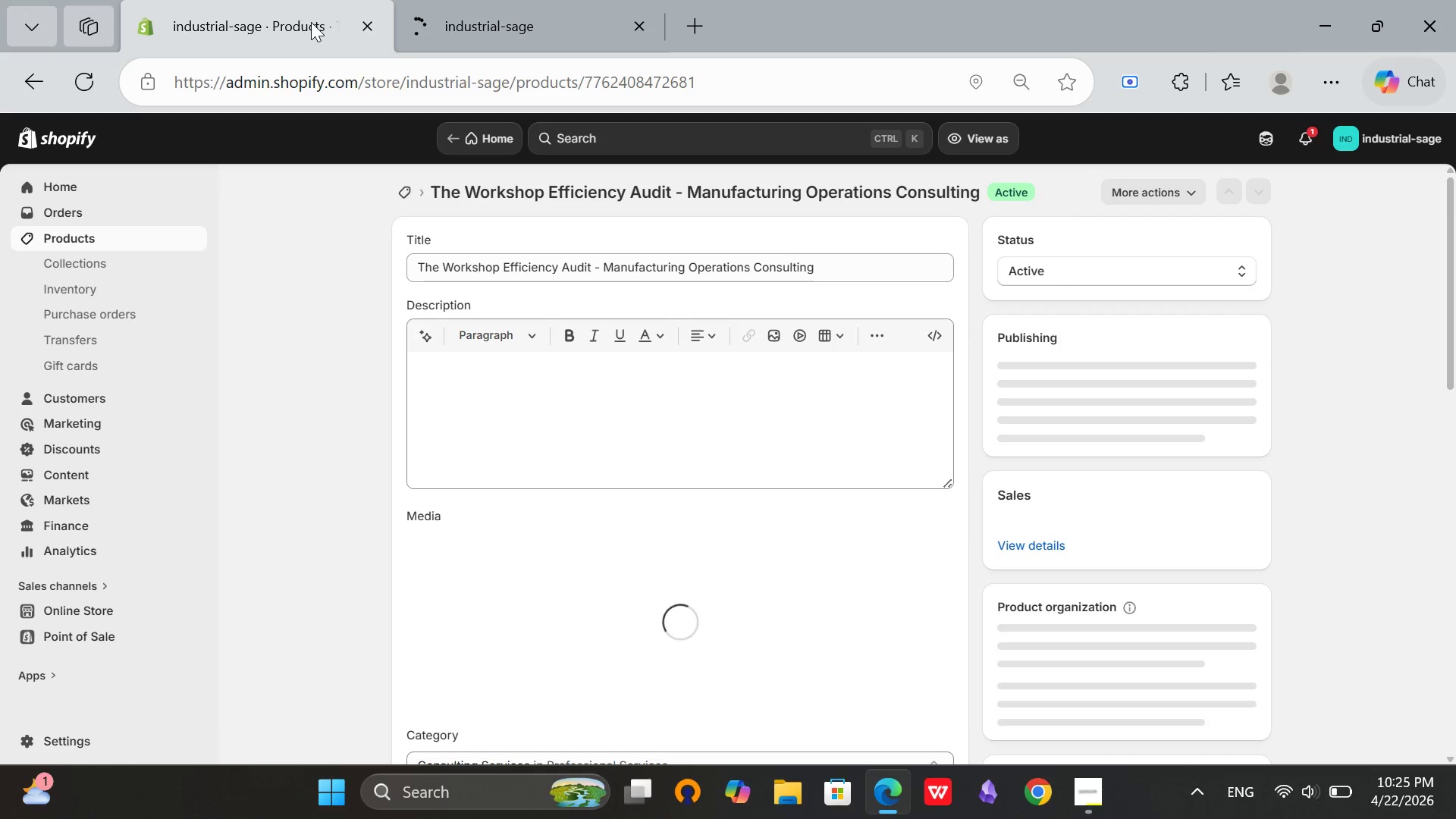 
left_click([586, 0])
 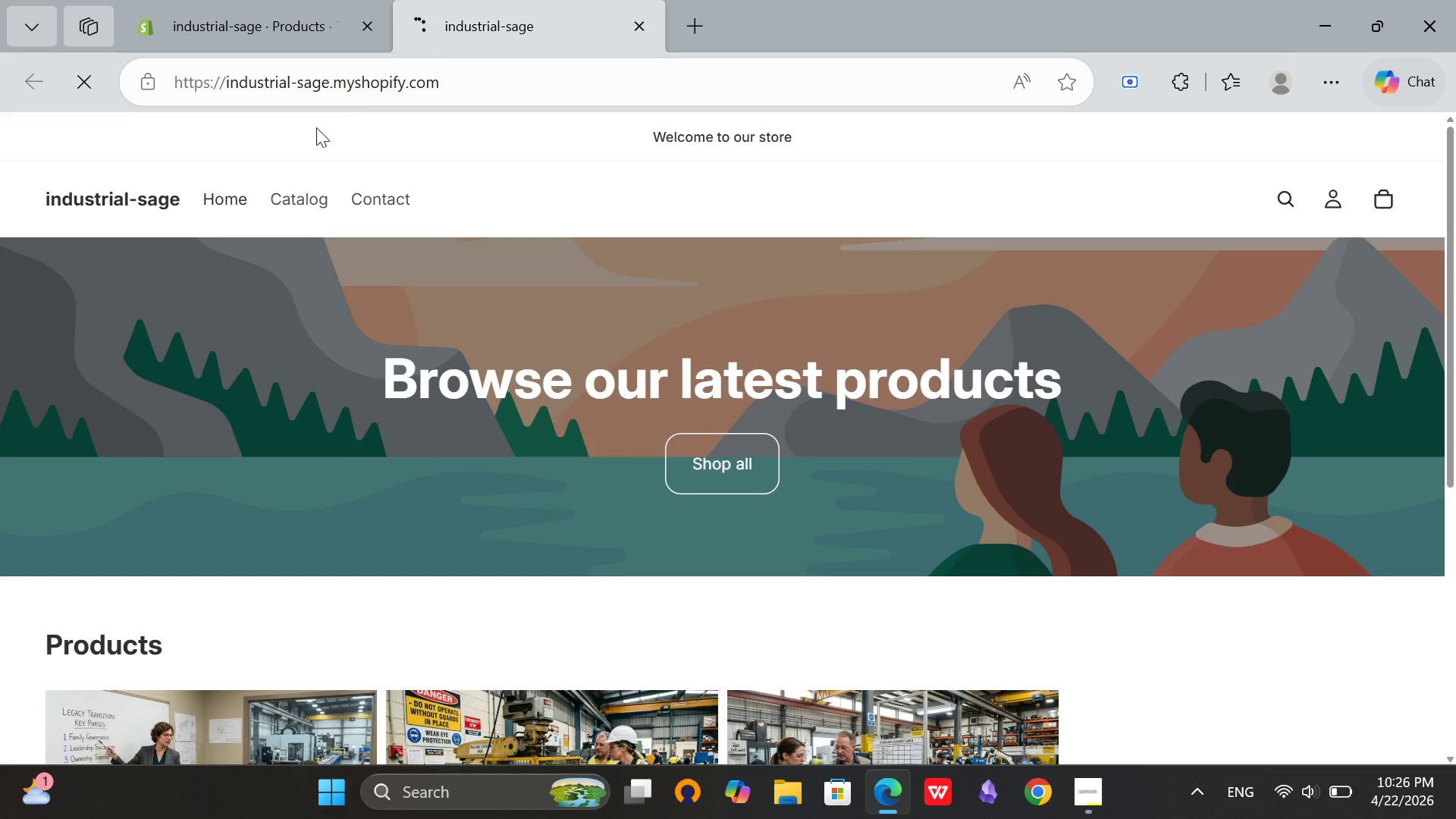 
left_click([263, 0])
 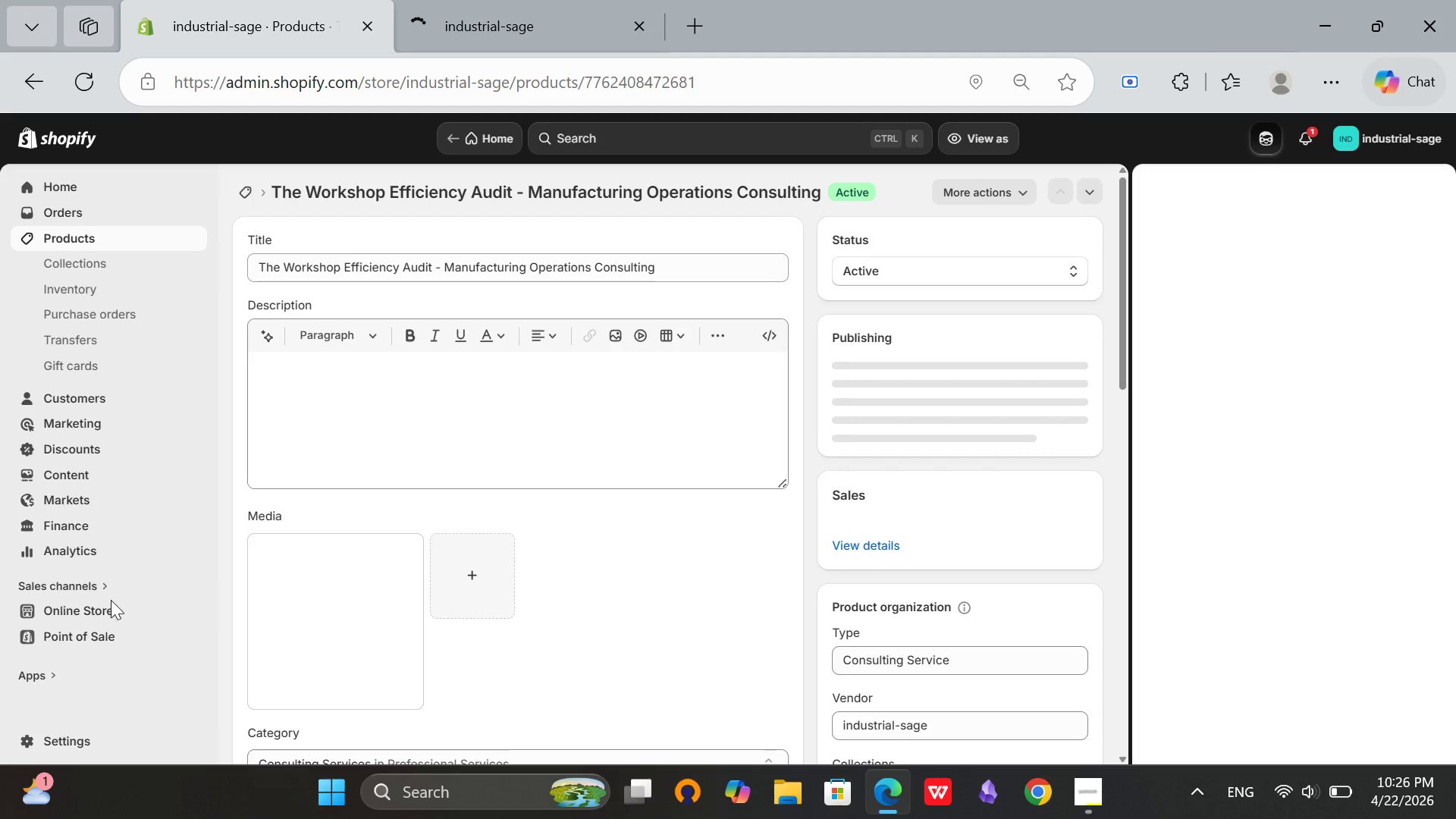 
scroll: coordinate [318, 171], scroll_direction: up, amount: 1.0
 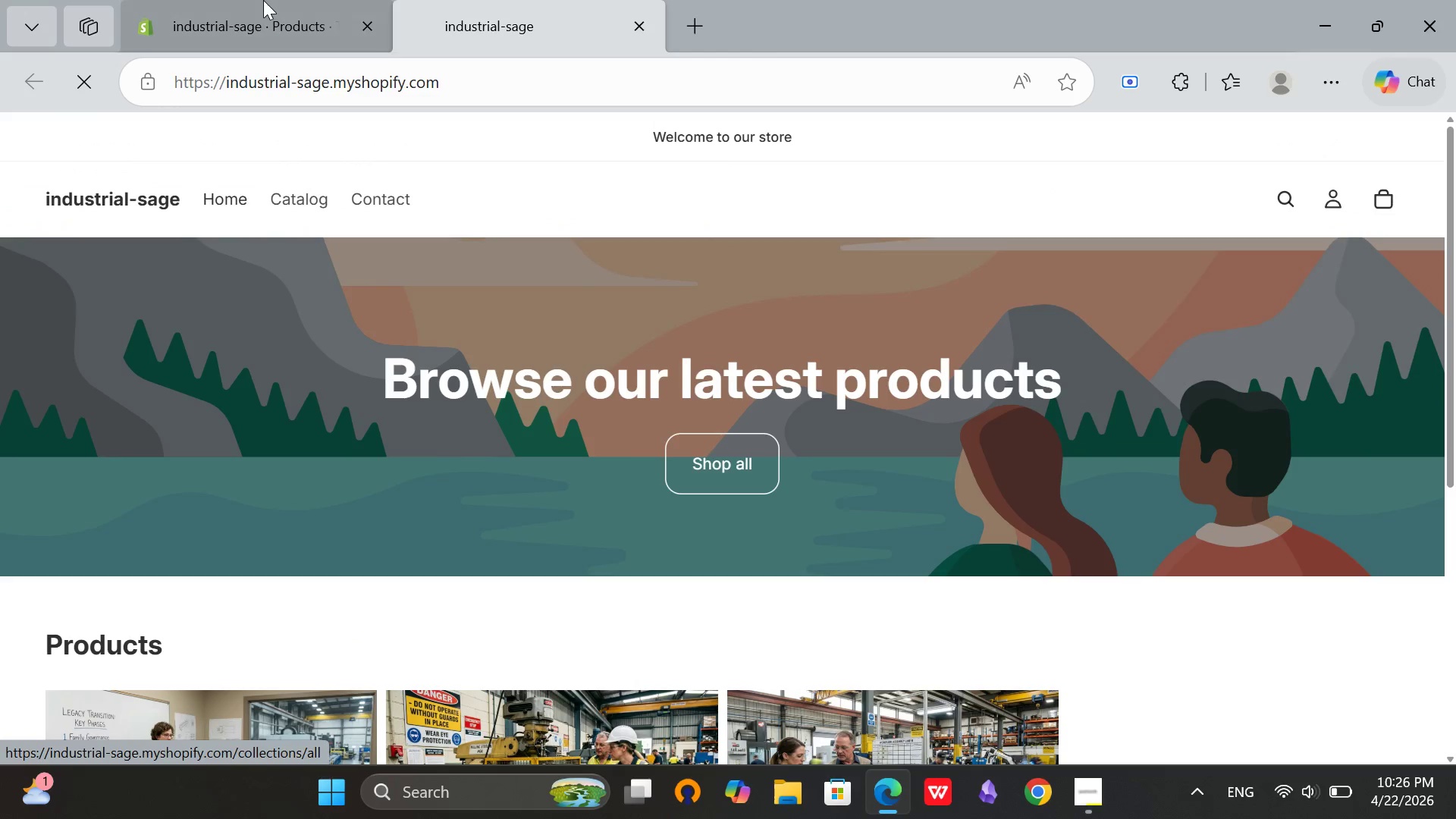 
left_click([78, 615])
 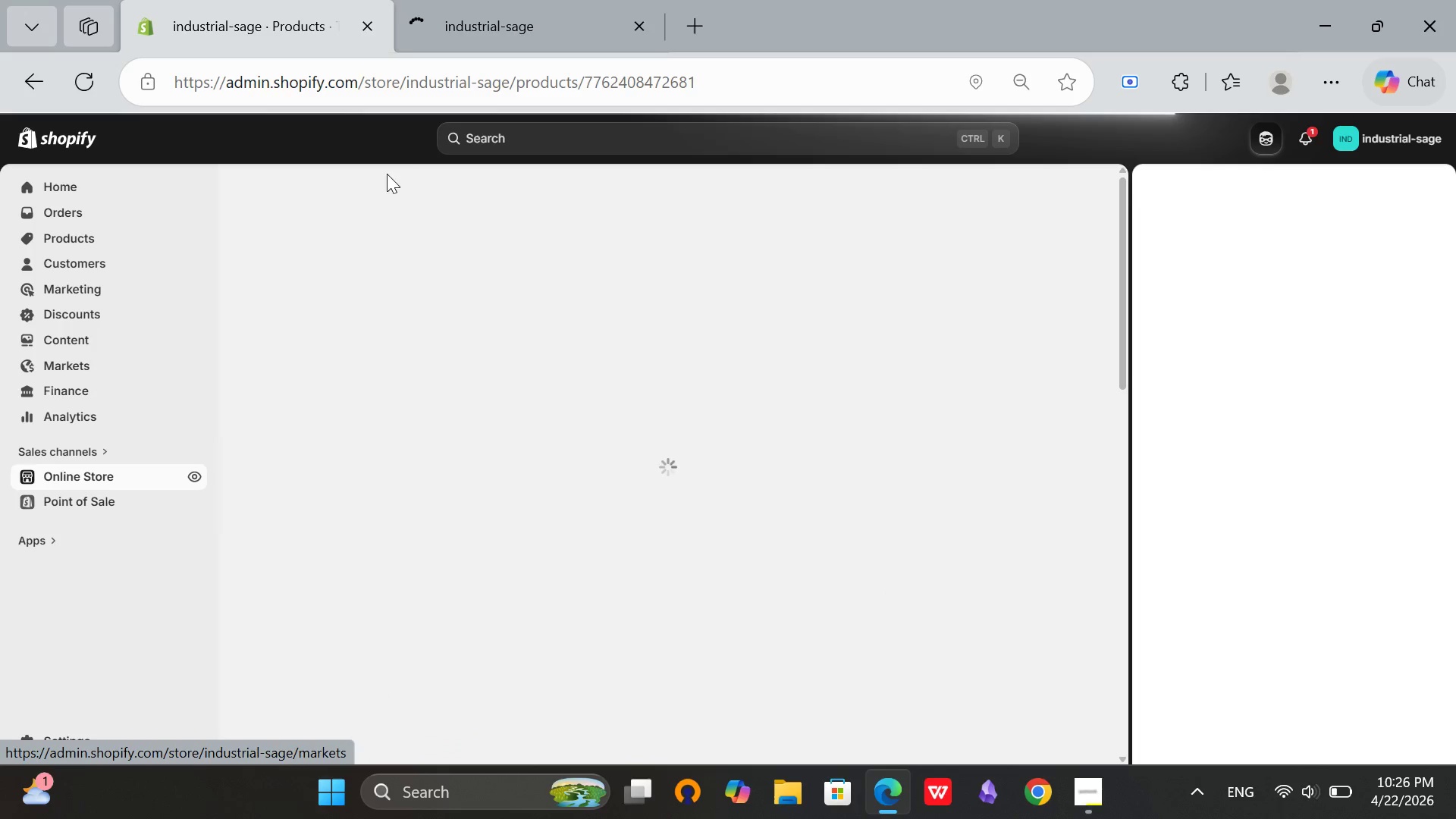 
left_click([1089, 792])